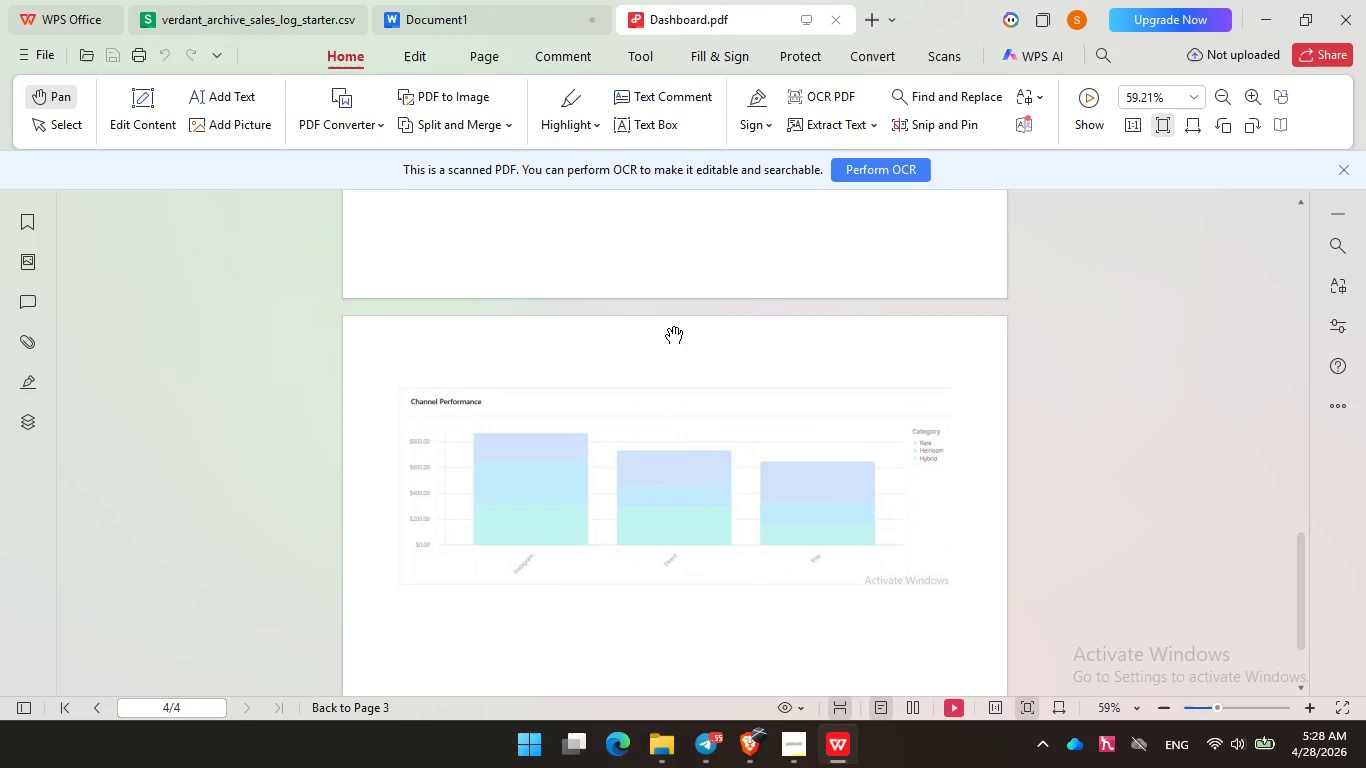 
left_click_drag(start_coordinate=[667, 329], to_coordinate=[714, 485])
 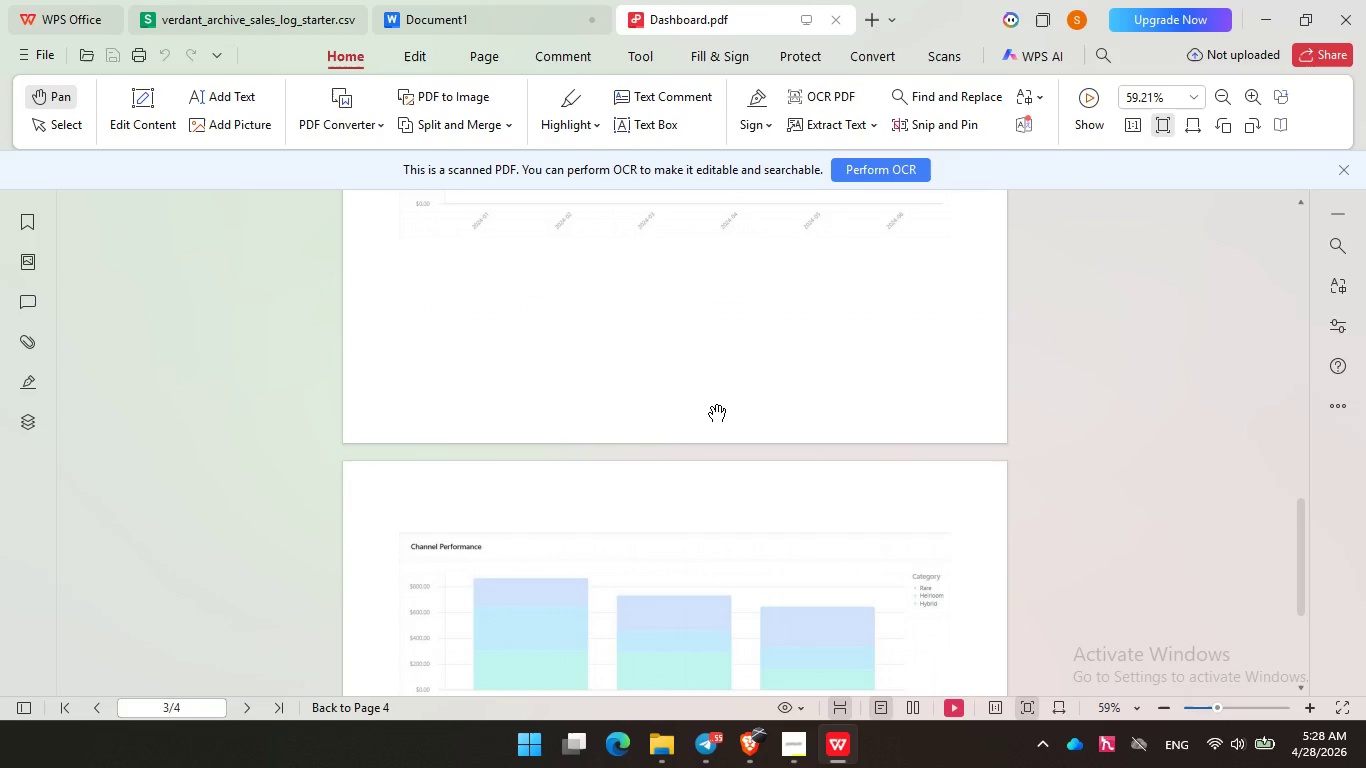 
hold_key(key=ControlLeft, duration=0.47)
scroll: coordinate [711, 407], scroll_direction: up, amount: 1.0